 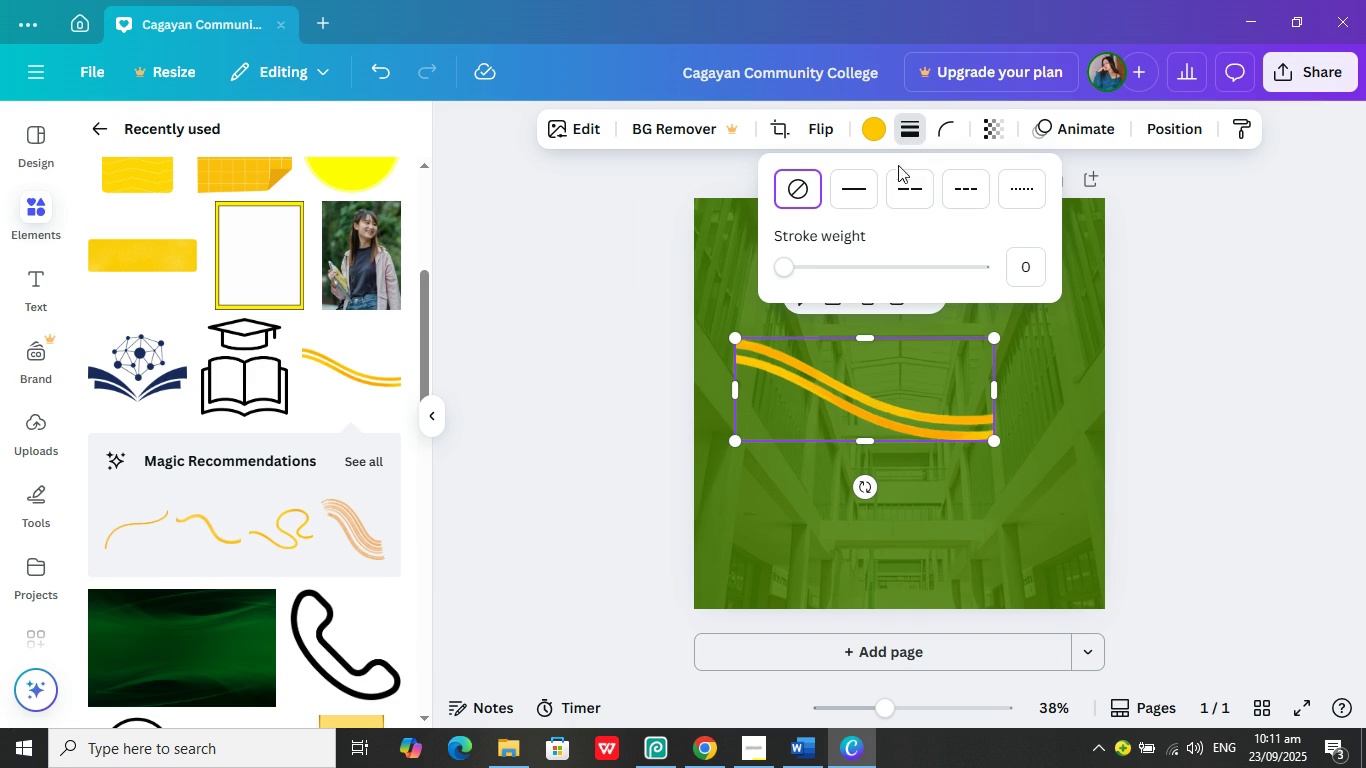 
left_click([873, 190])
 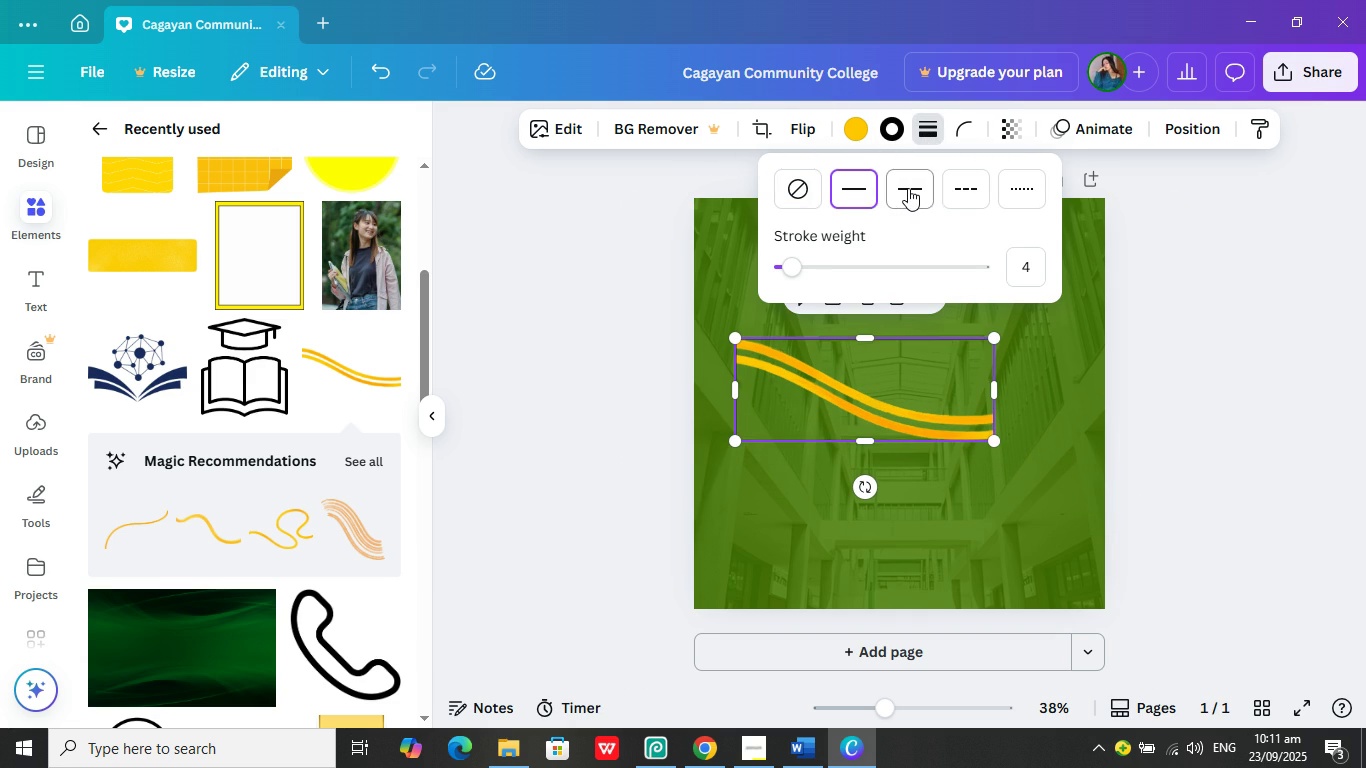 
left_click([908, 188])
 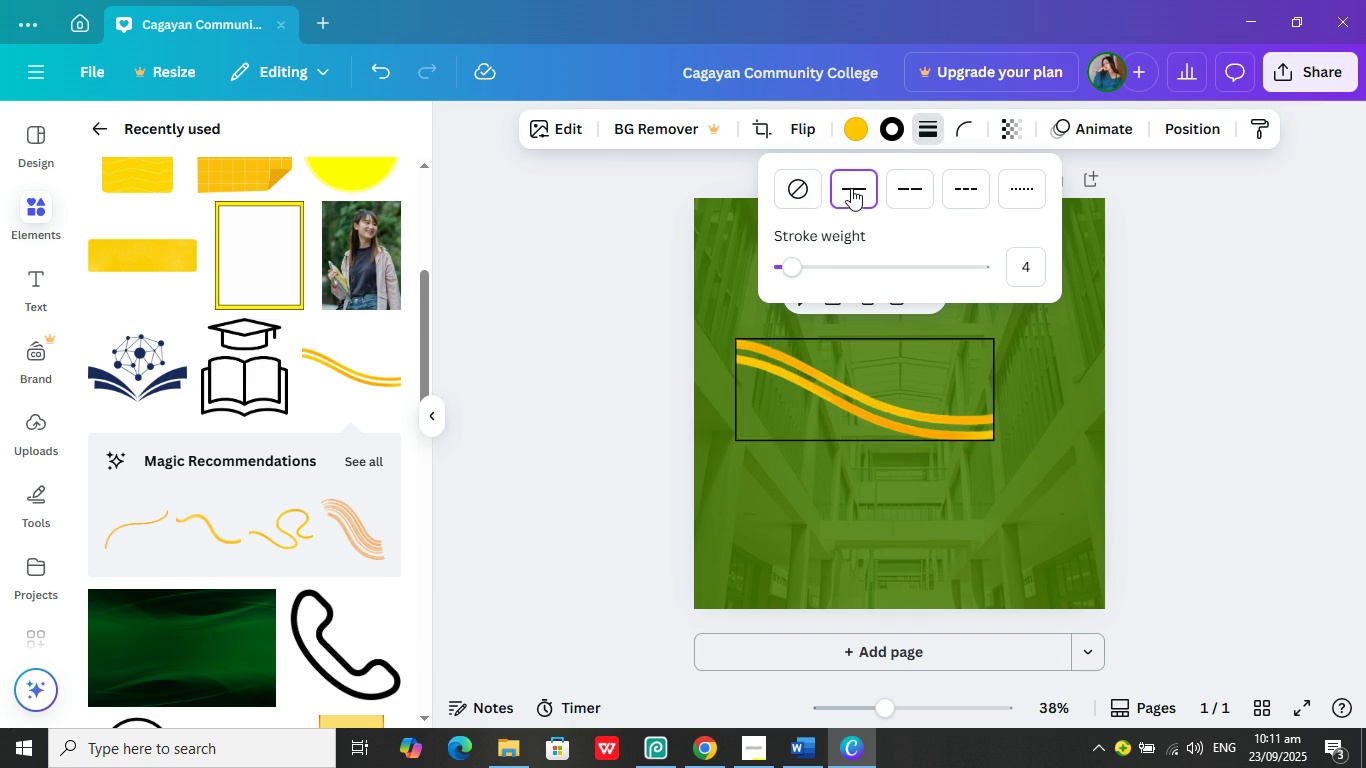 
double_click([808, 188])
 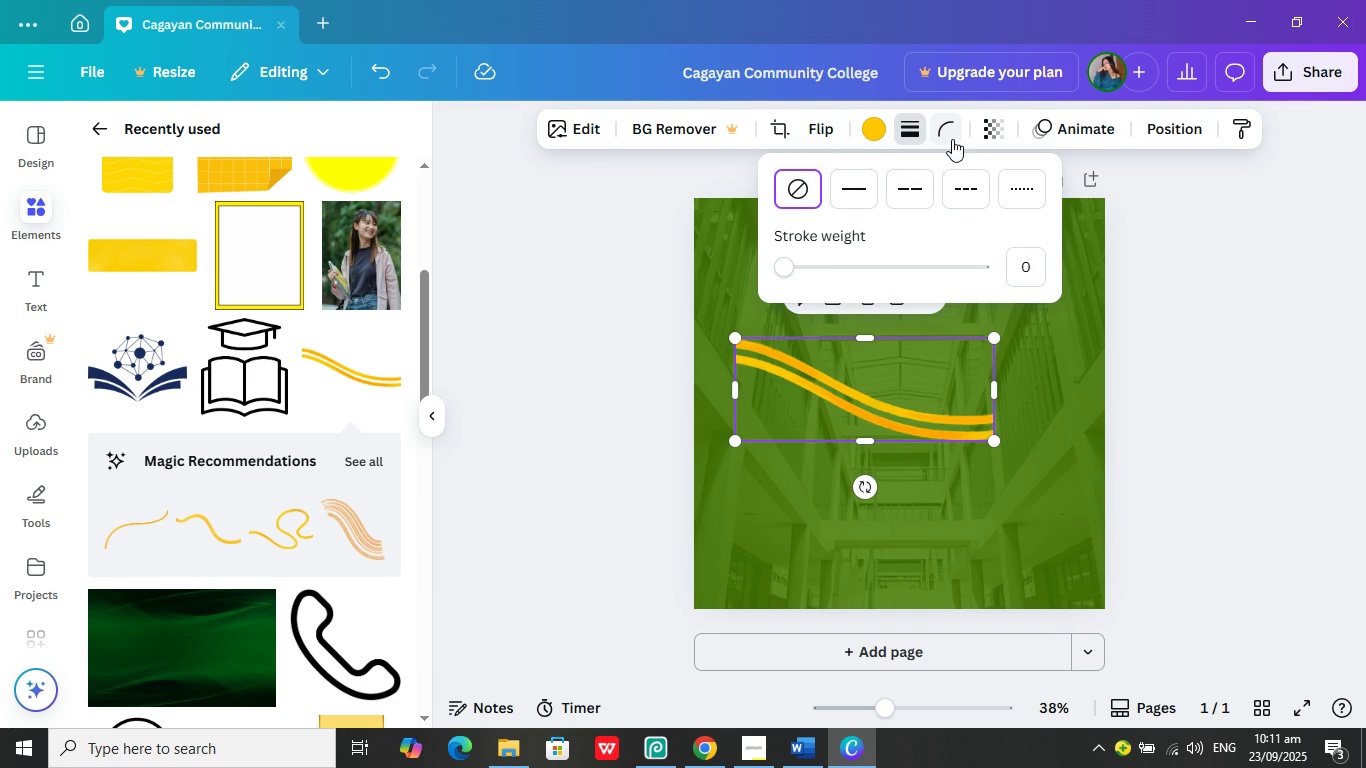 
left_click([952, 139])